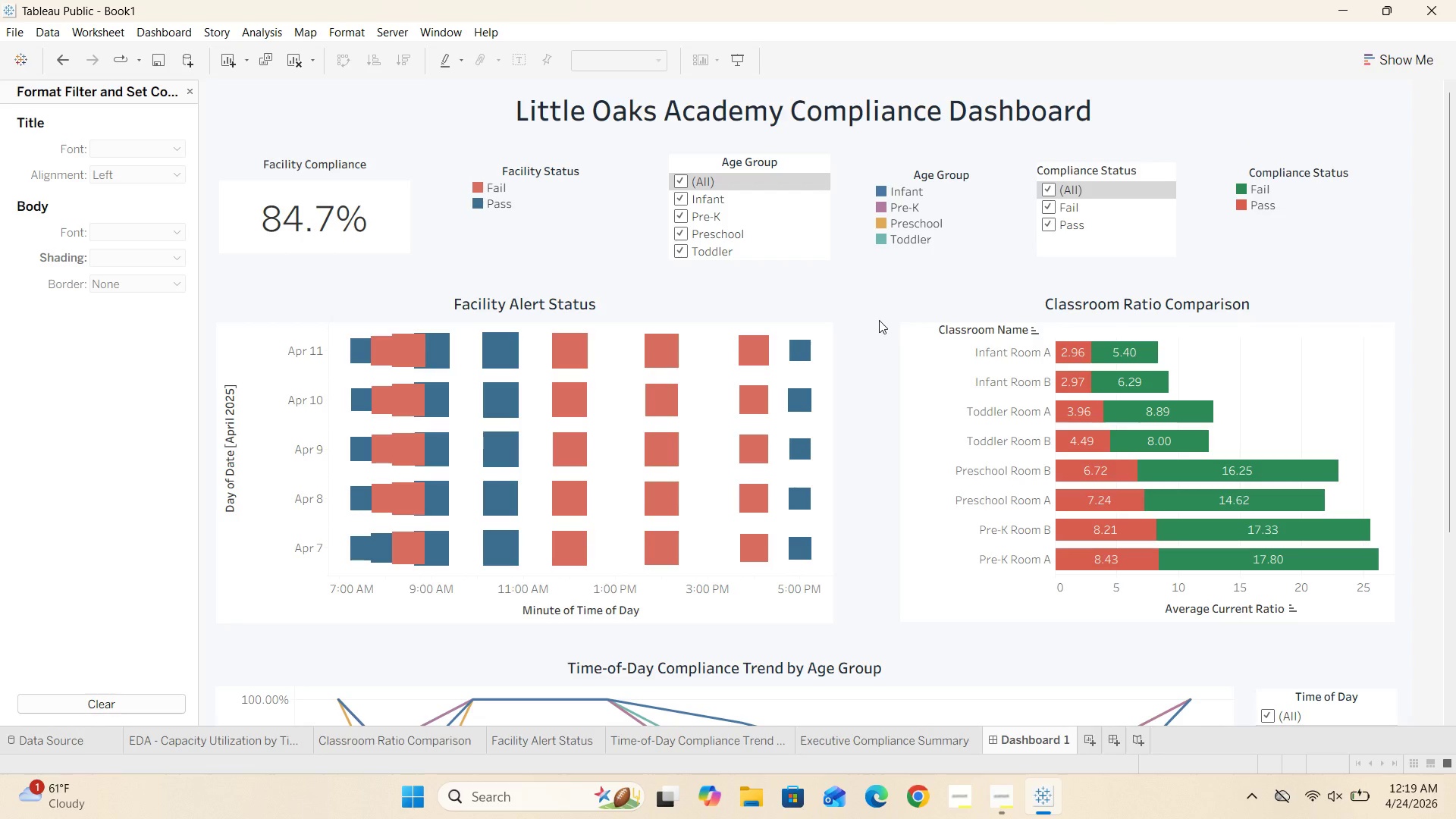 
scroll: coordinate [879, 322], scroll_direction: down, amount: 21.0
 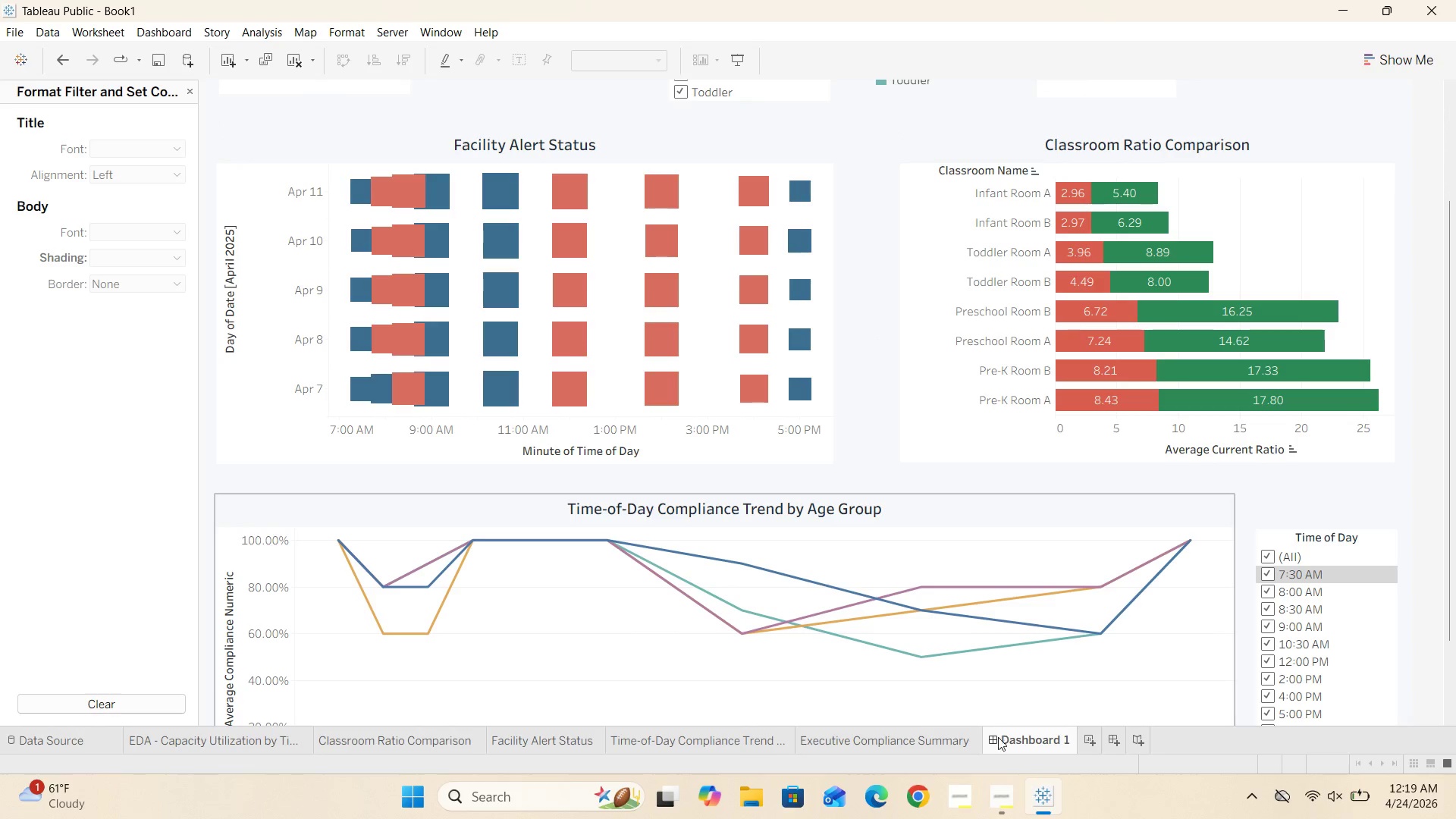 
left_click([998, 789])